 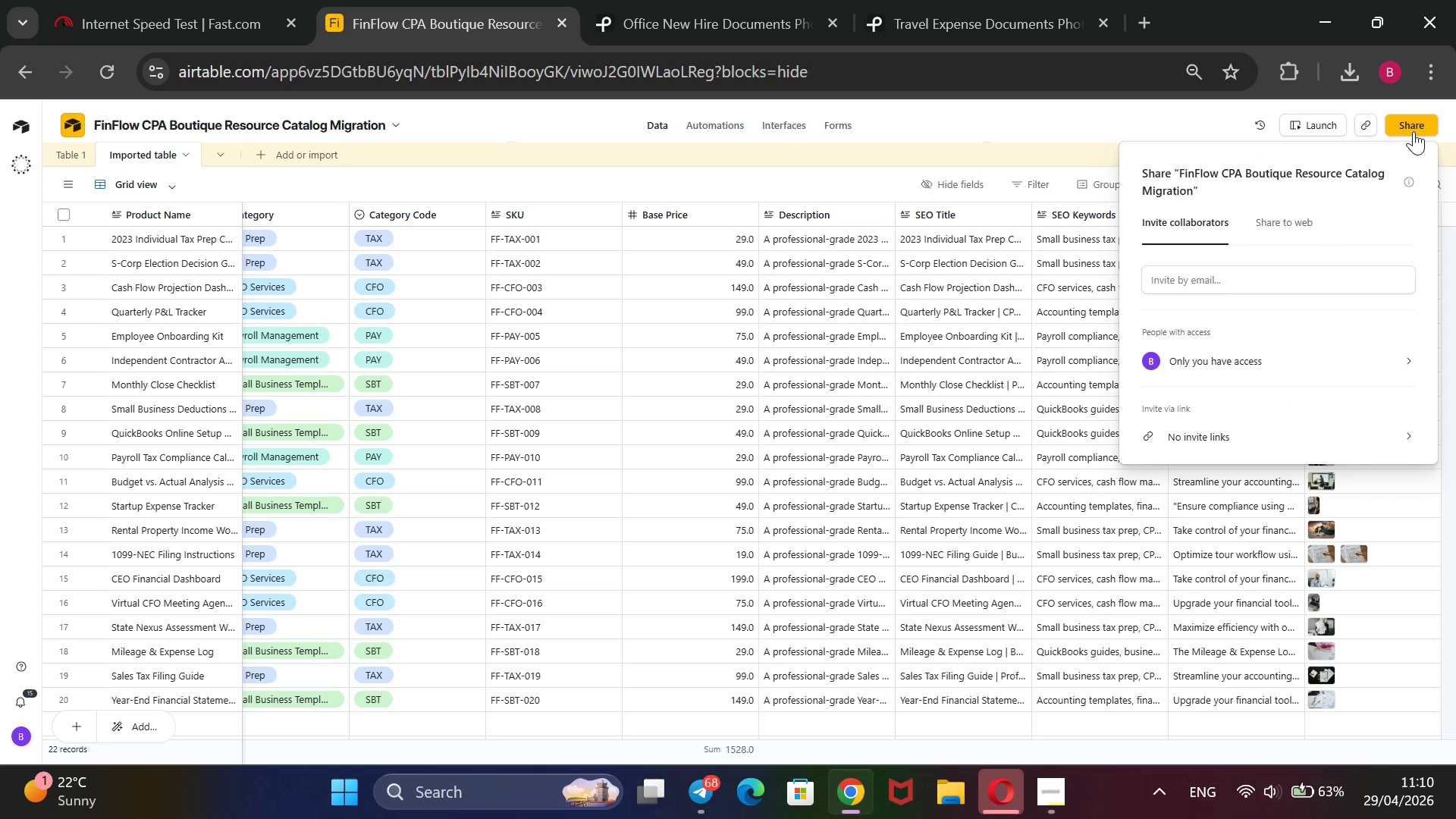 
left_click([1182, 430])
 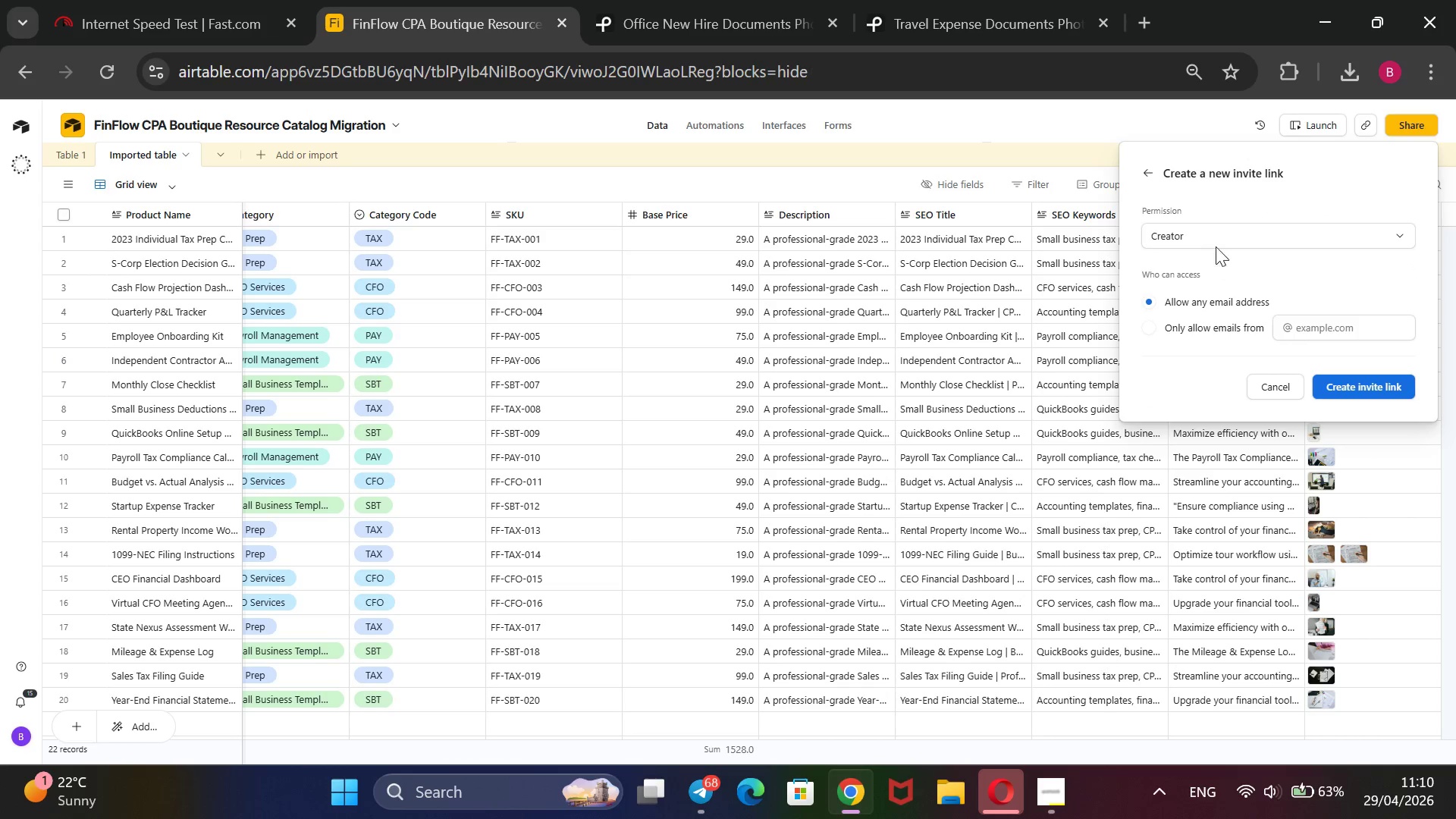 
left_click([1220, 227])
 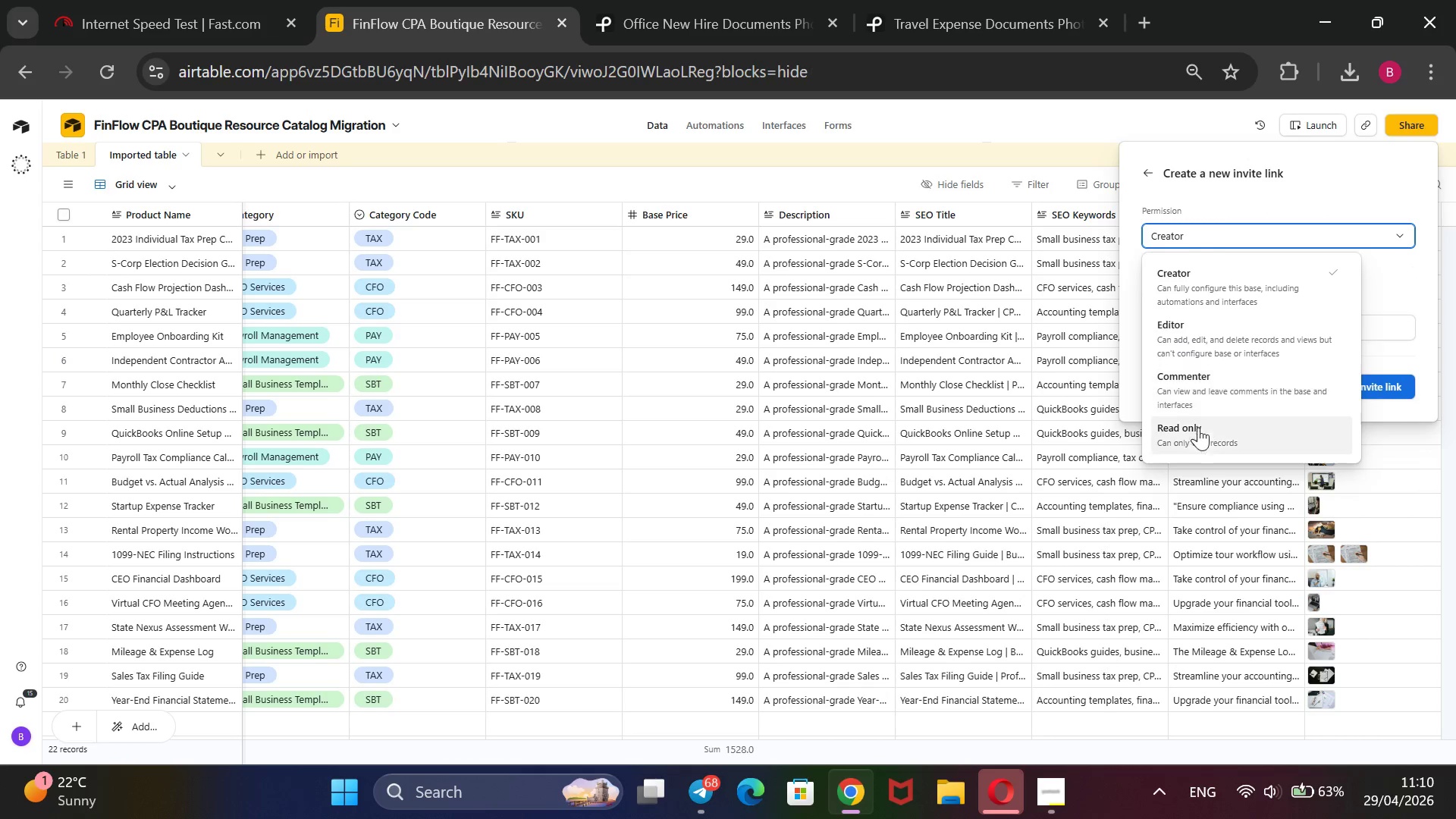 
left_click([1195, 435])
 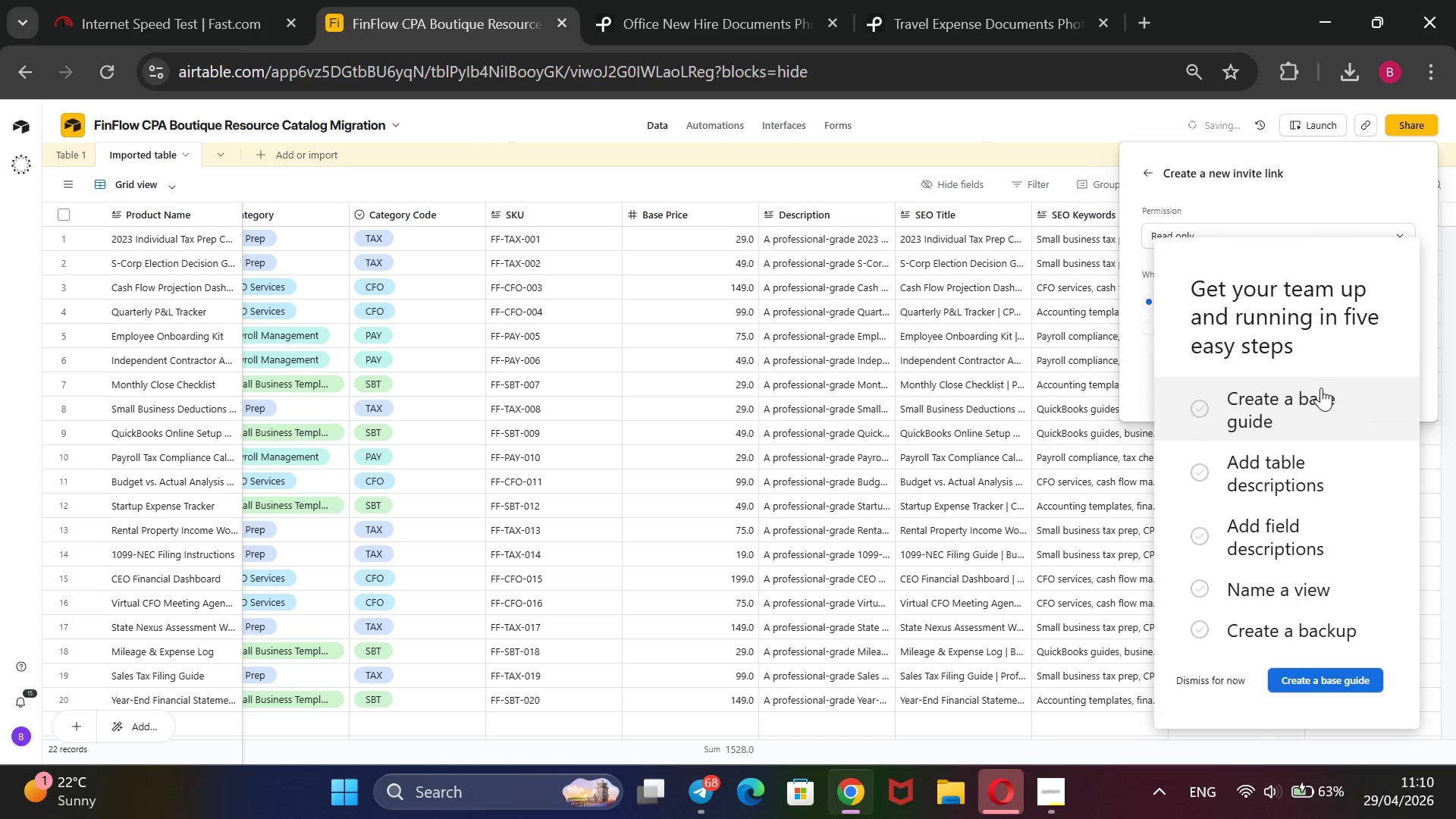 
left_click([1194, 680])
 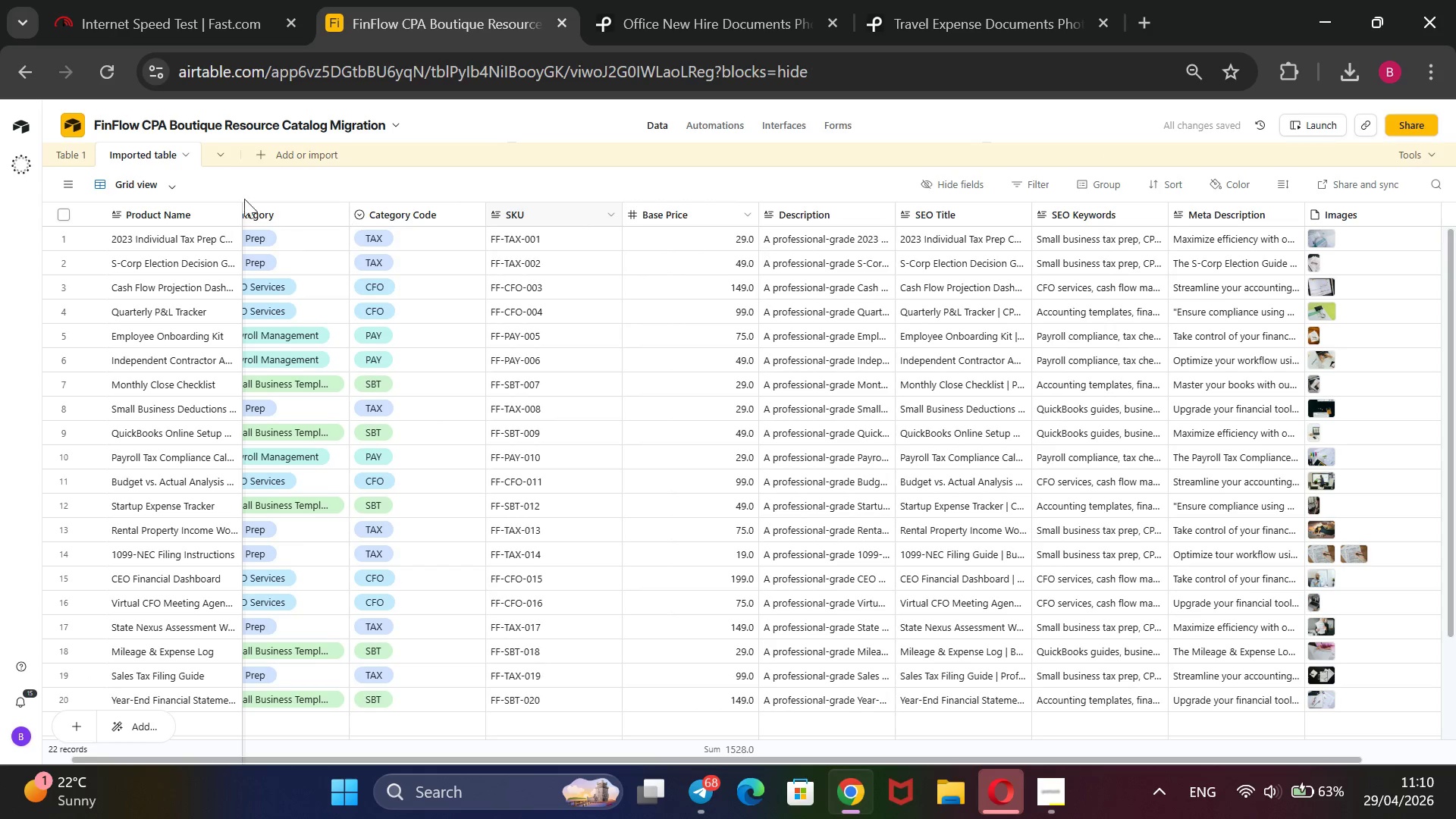 
mouse_move([76, 213])
 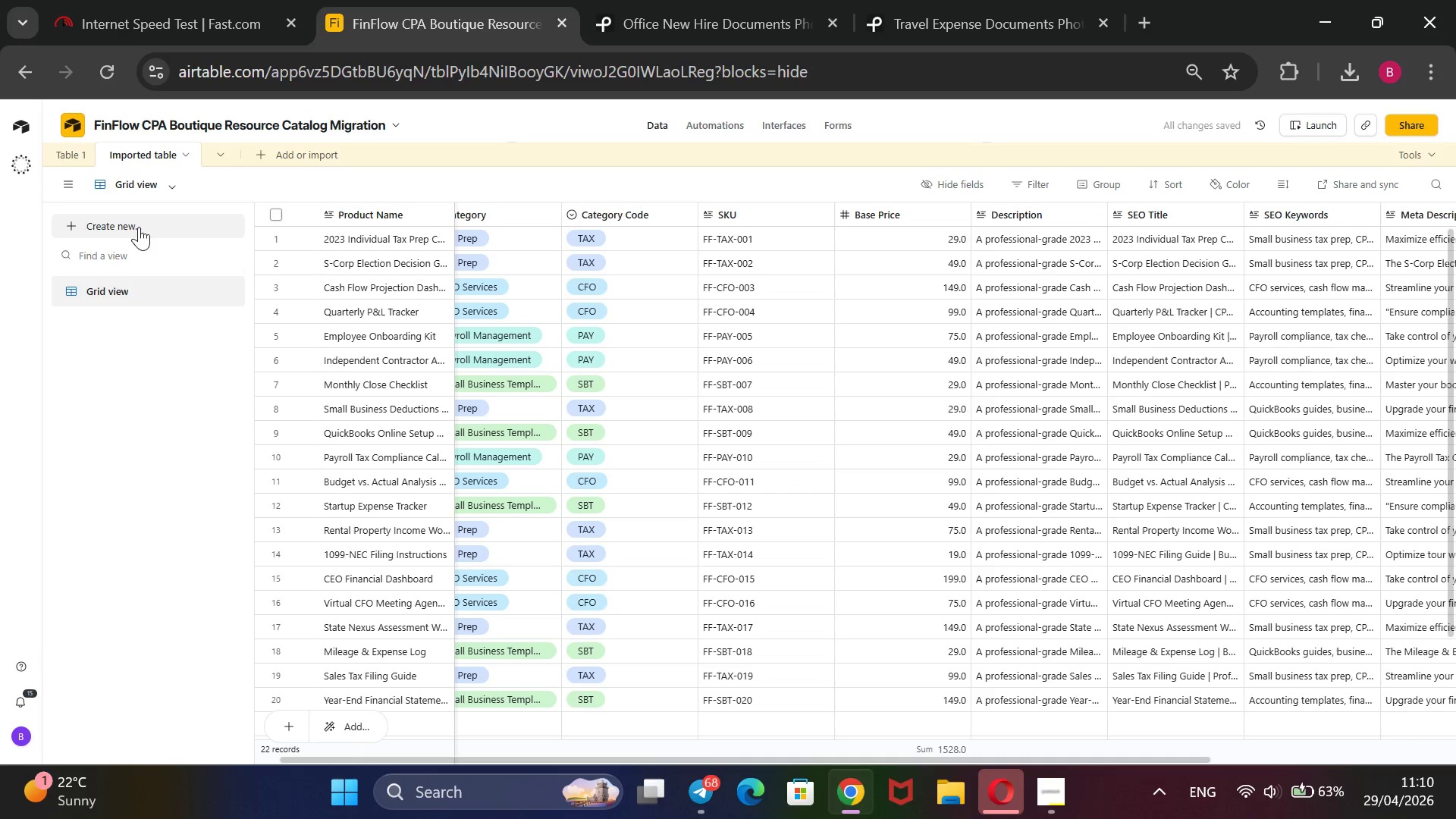 
left_click([139, 225])
 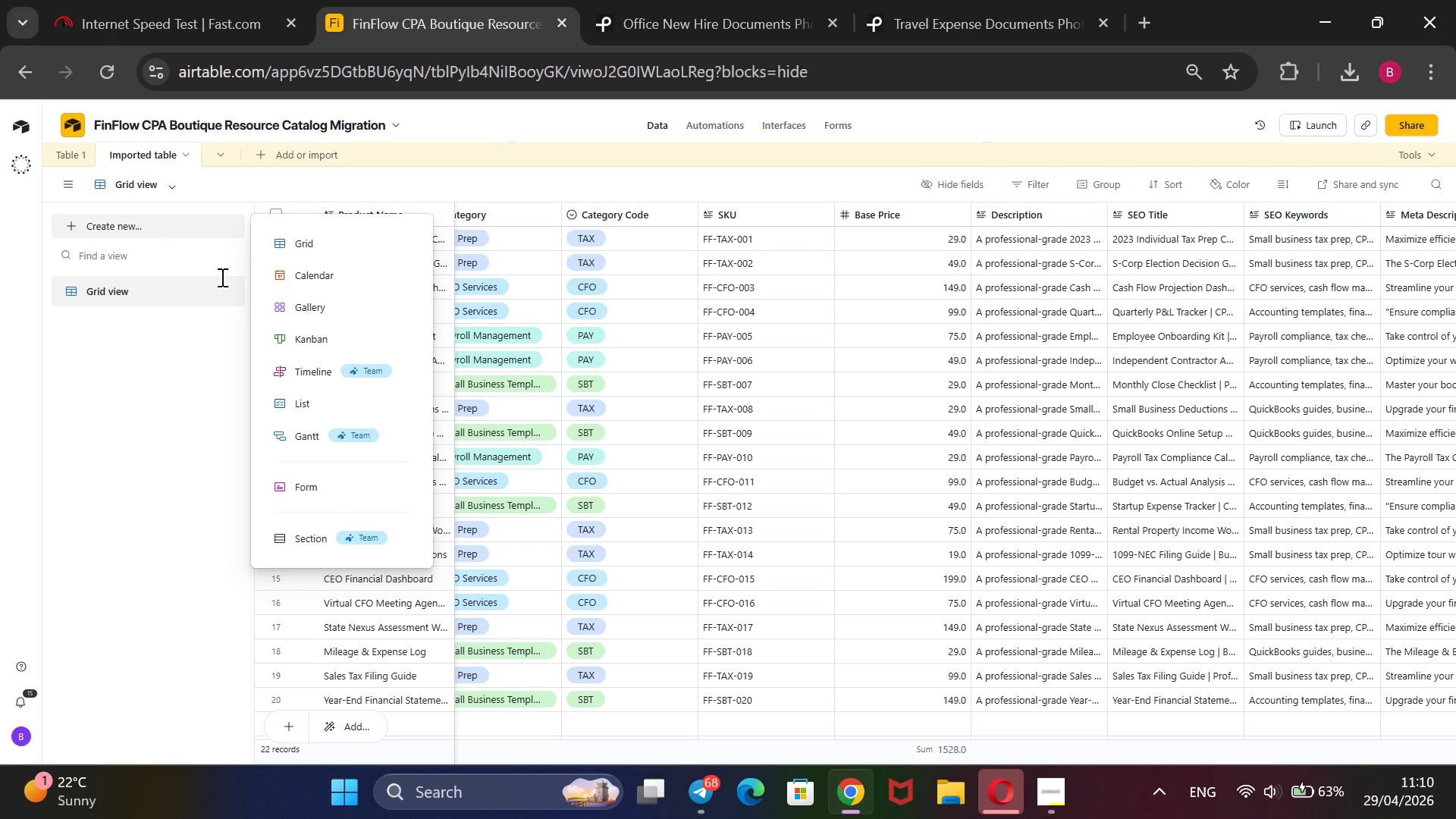 
mouse_move([321, 330])